 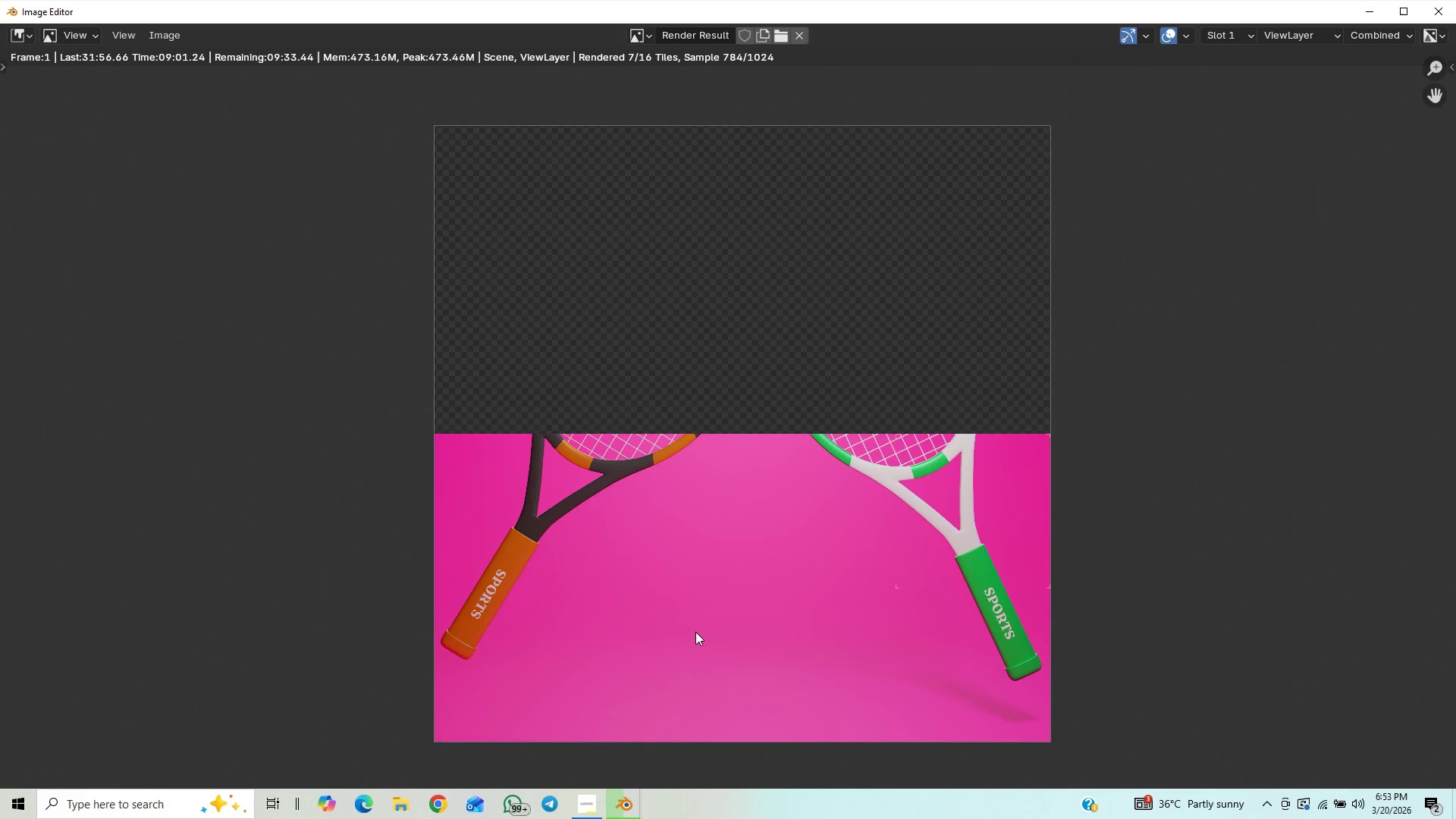 
scroll: coordinate [836, 380], scroll_direction: up, amount: 11.0
 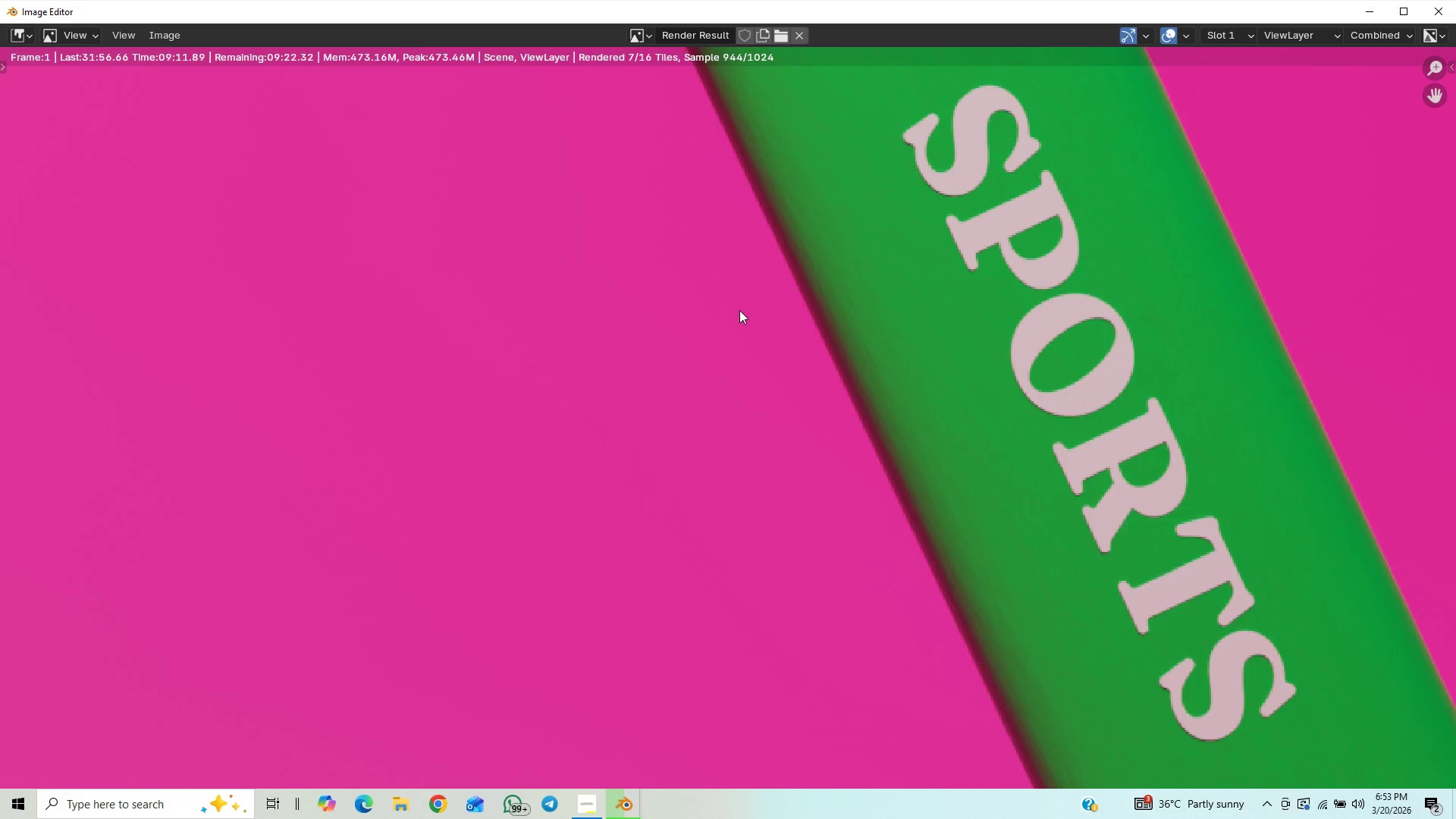 
scroll: coordinate [726, 321], scroll_direction: down, amount: 6.0
 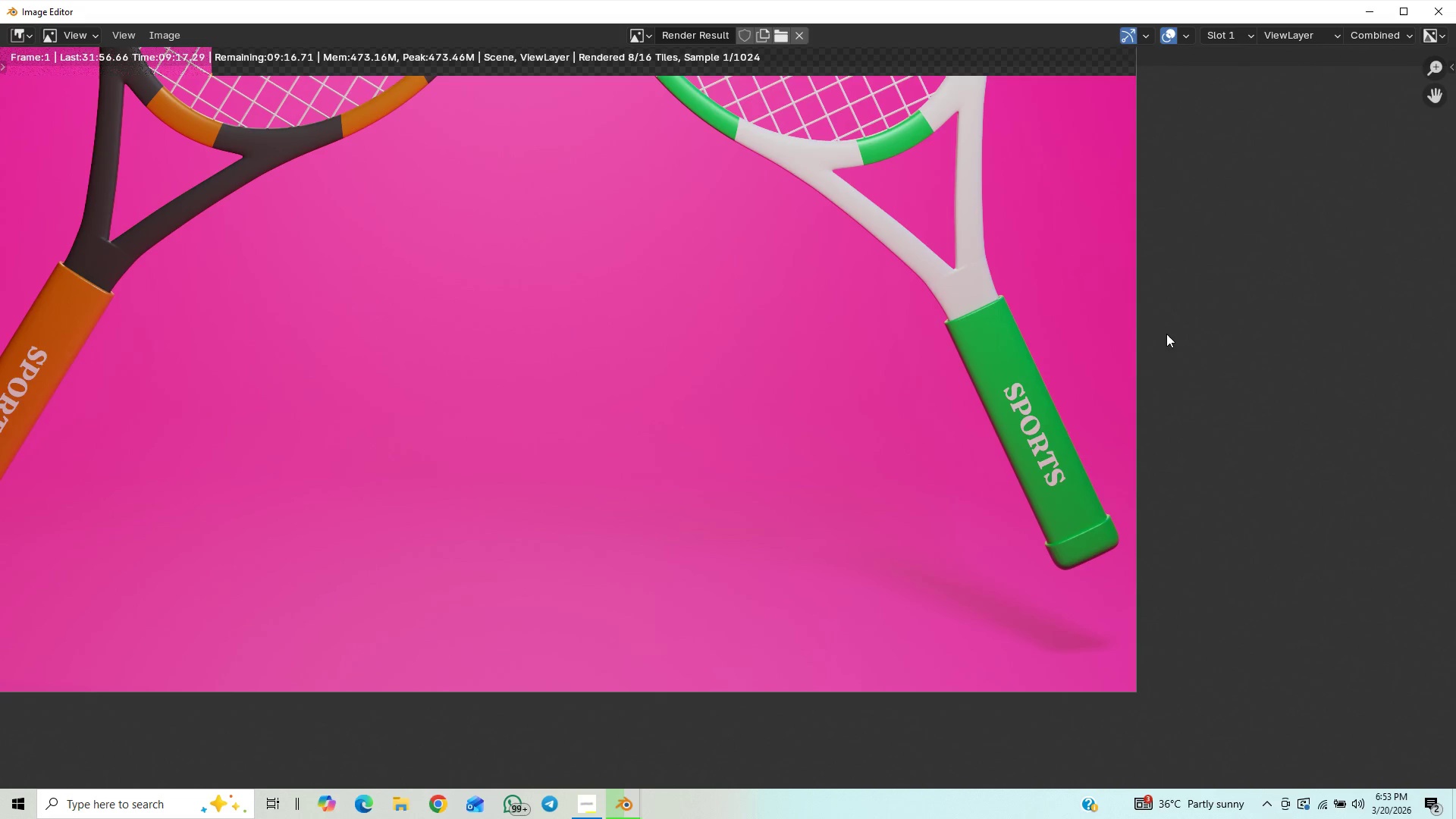 
scroll: coordinate [629, 384], scroll_direction: none, amount: 0.0
 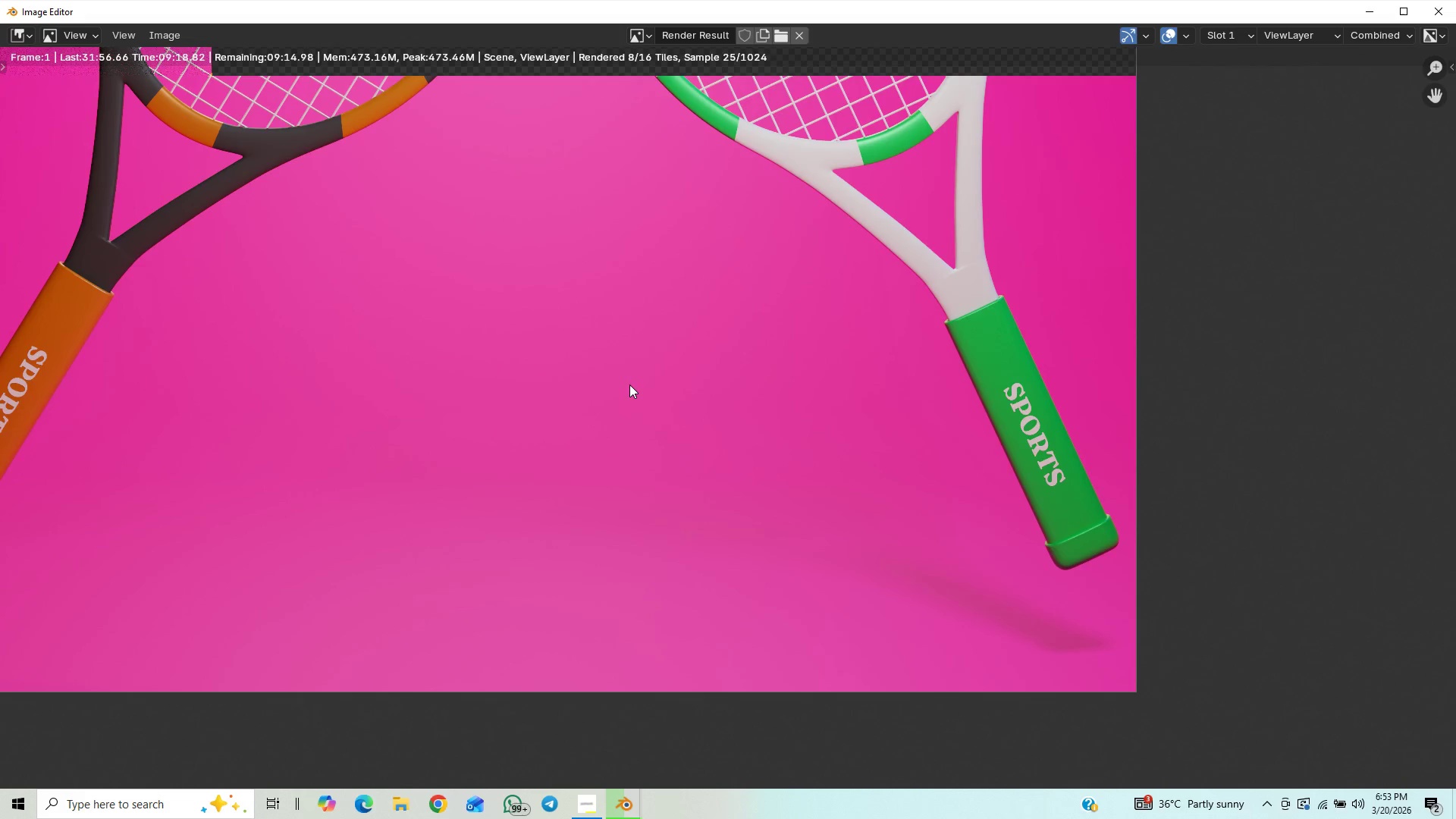 
scroll: coordinate [629, 384], scroll_direction: down, amount: 5.0
 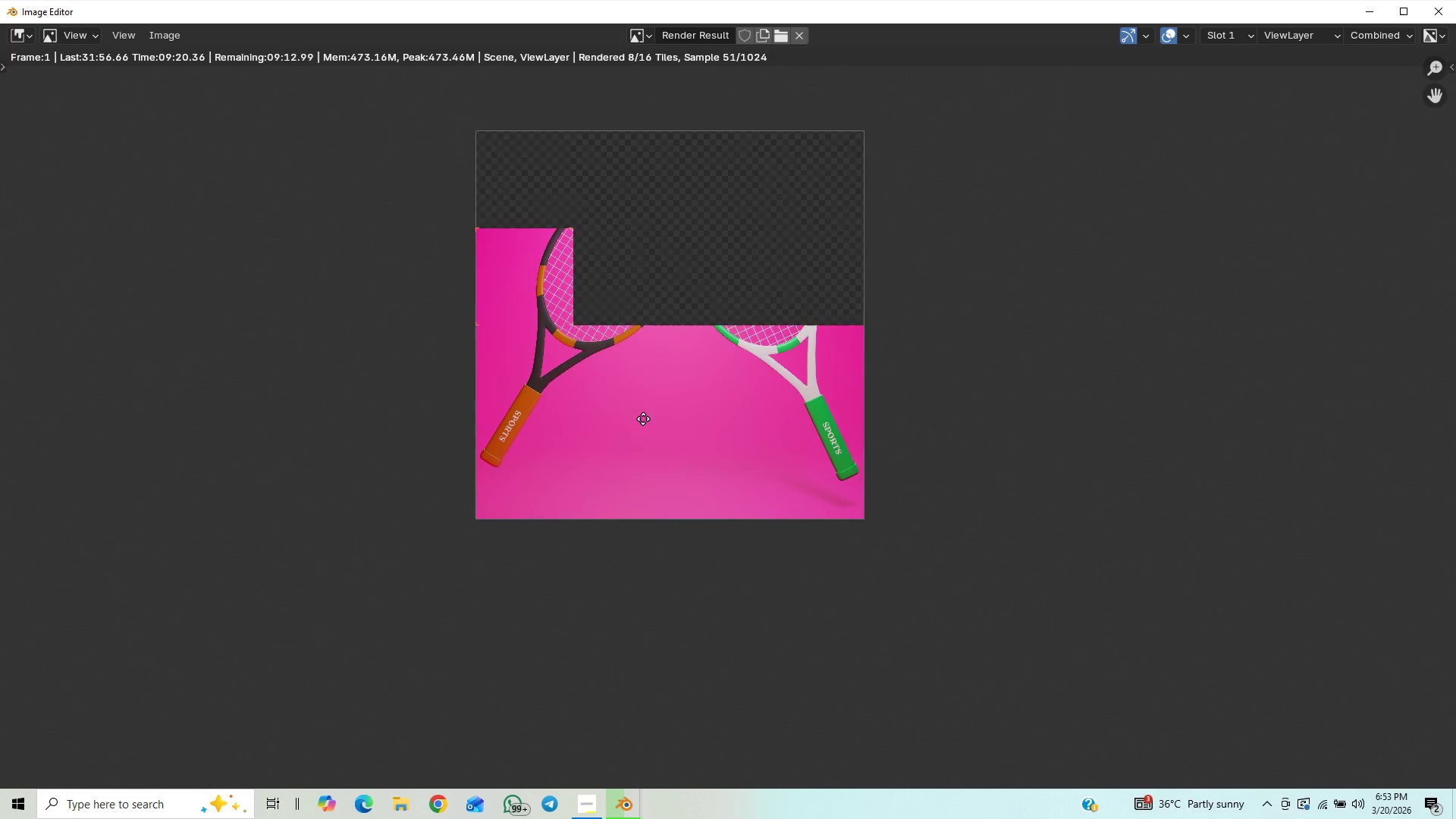 
scroll: coordinate [657, 455], scroll_direction: none, amount: 0.0
 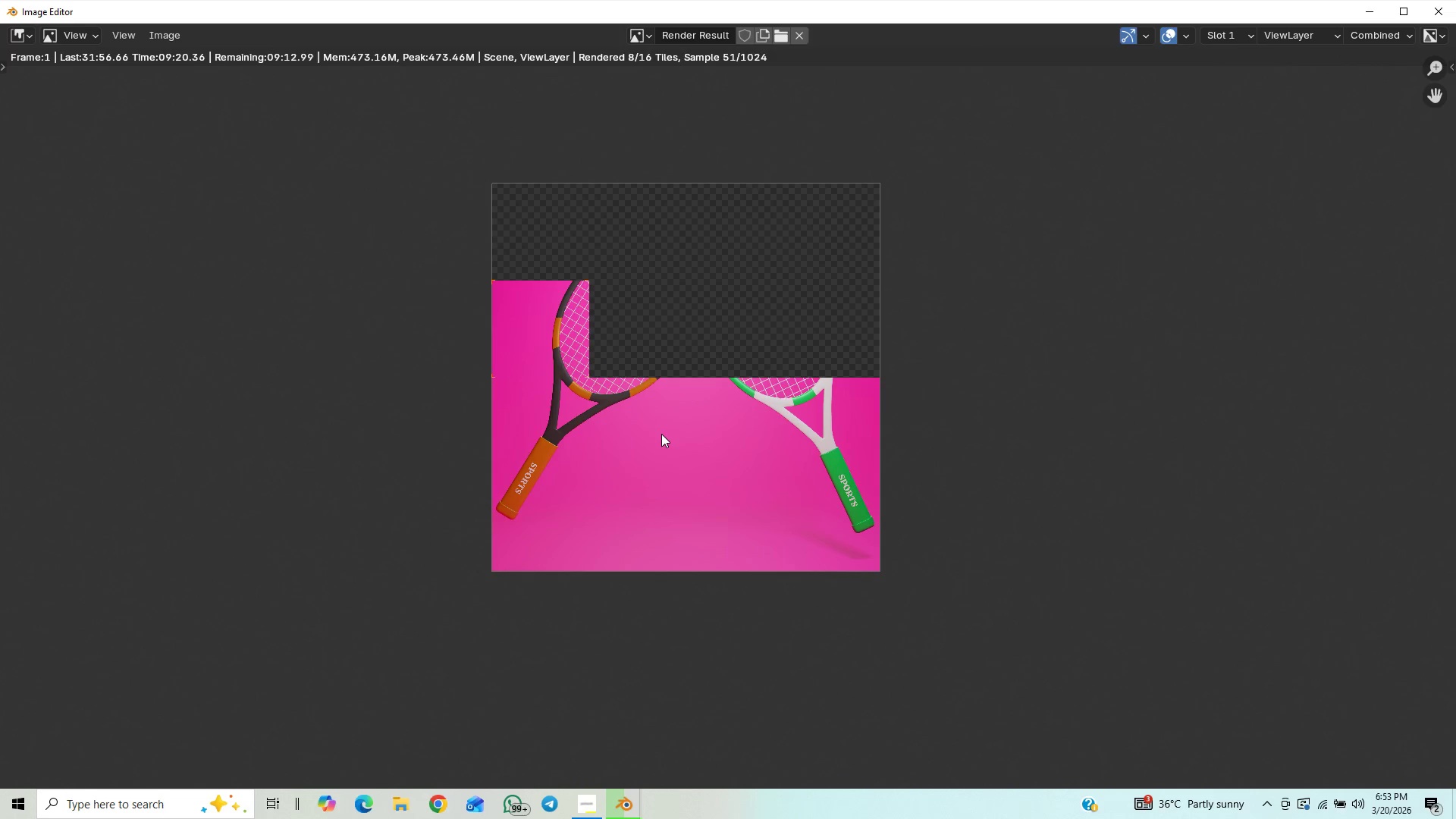 
scroll: coordinate [729, 446], scroll_direction: up, amount: 8.0
 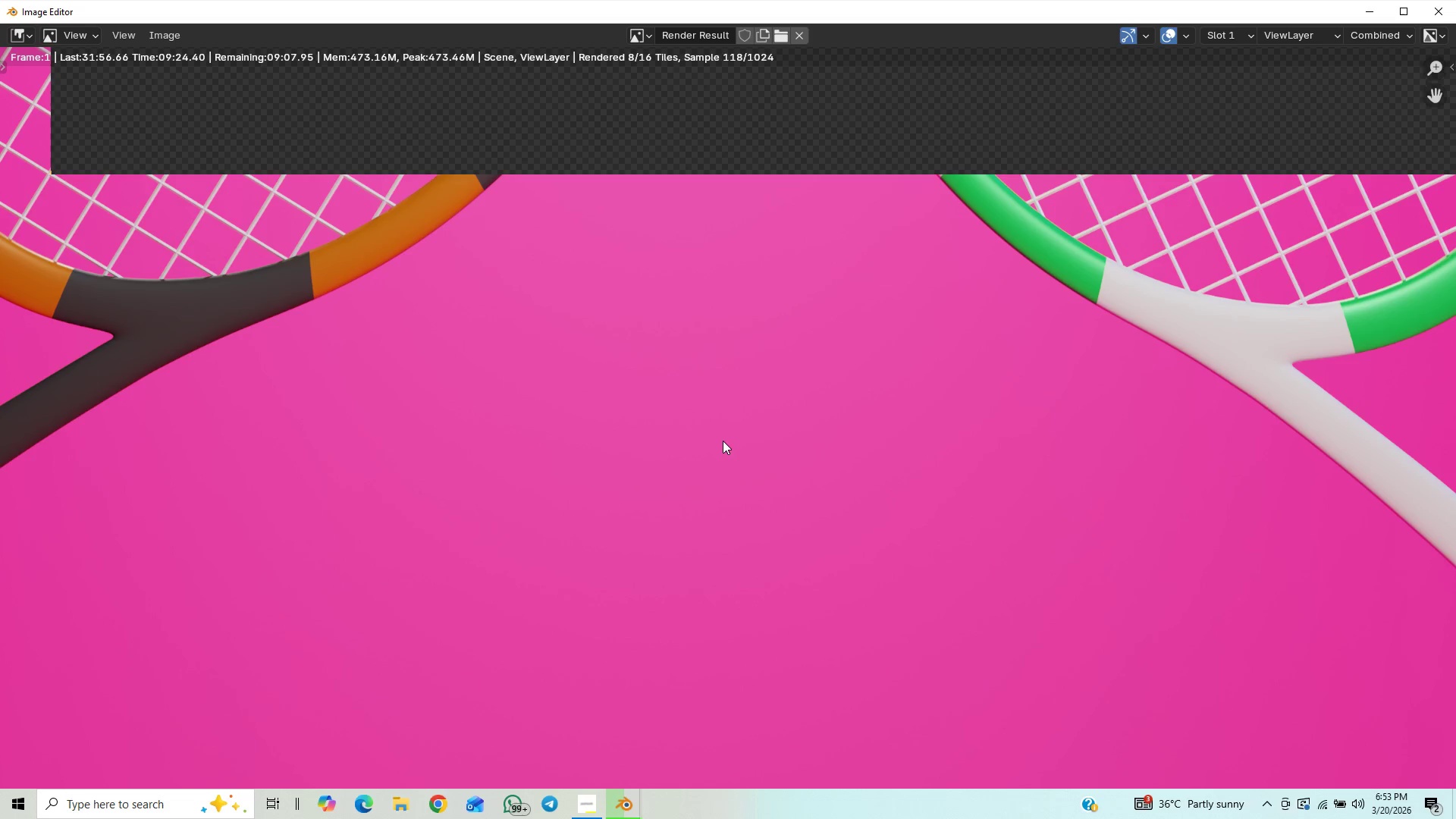 
scroll: coordinate [723, 441], scroll_direction: down, amount: 1.0
 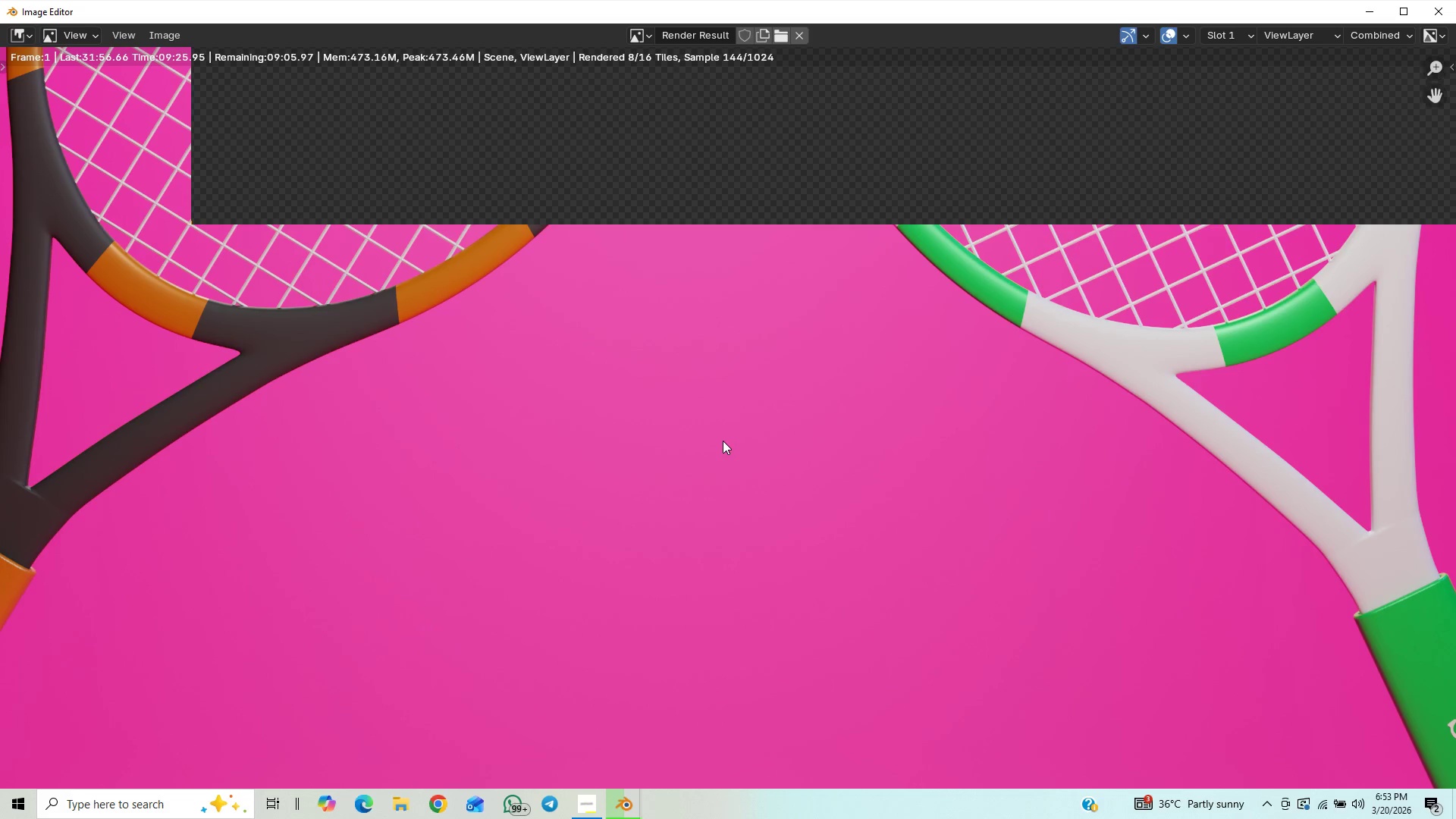 
scroll: coordinate [1076, 391], scroll_direction: up, amount: 4.0
 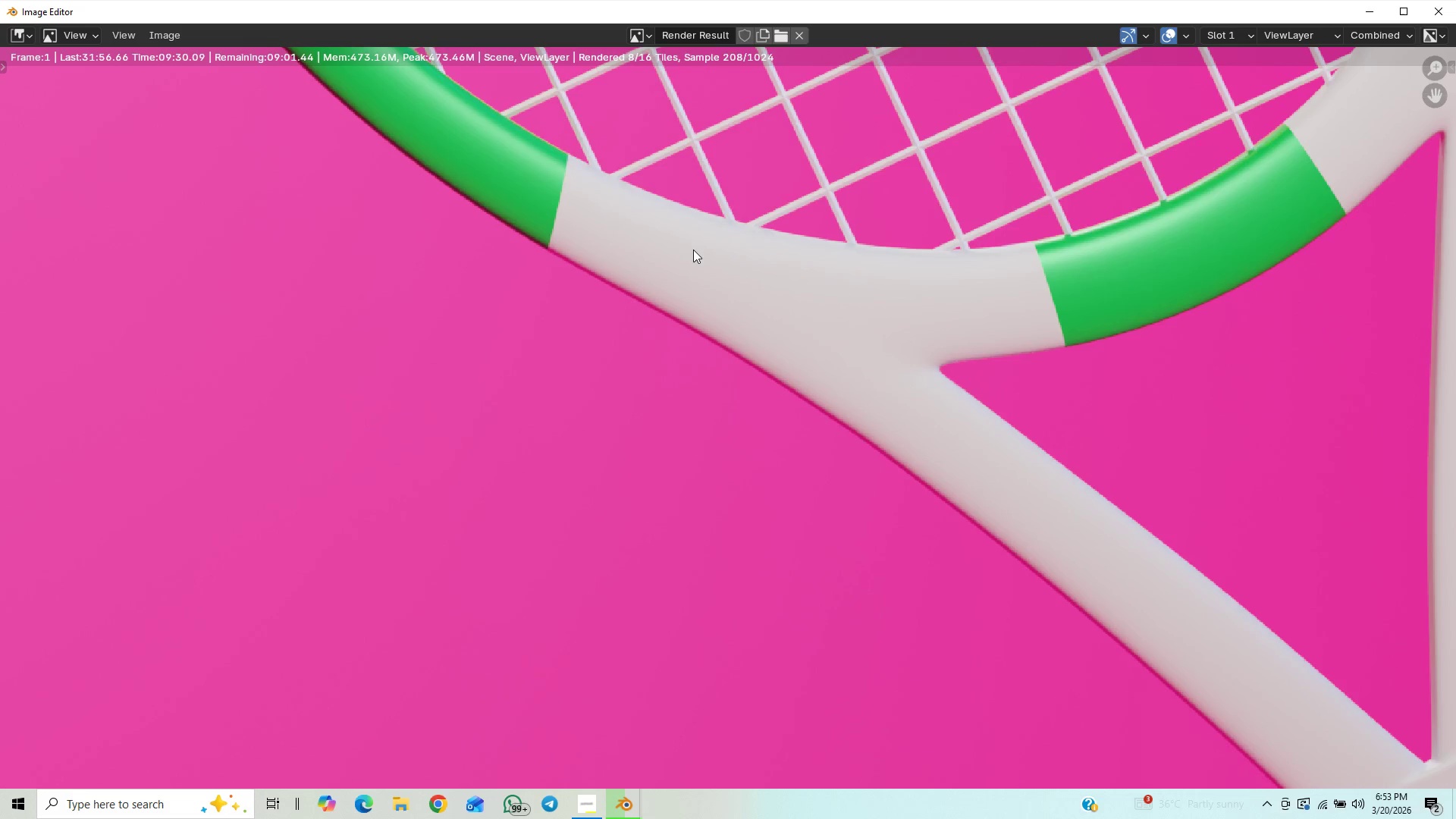 
scroll: coordinate [728, 268], scroll_direction: down, amount: 19.0
 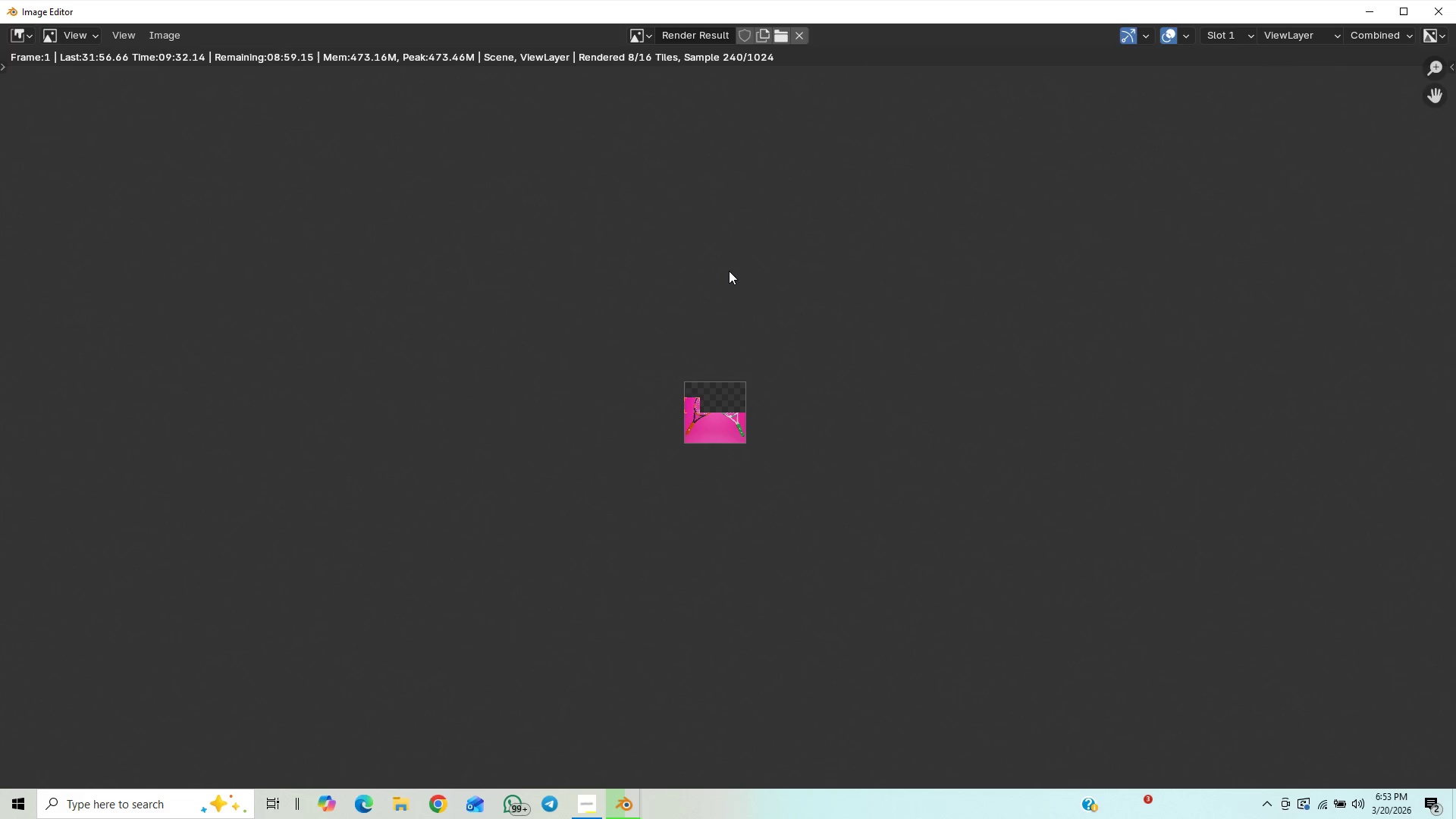 
scroll: coordinate [735, 306], scroll_direction: up, amount: 15.0
 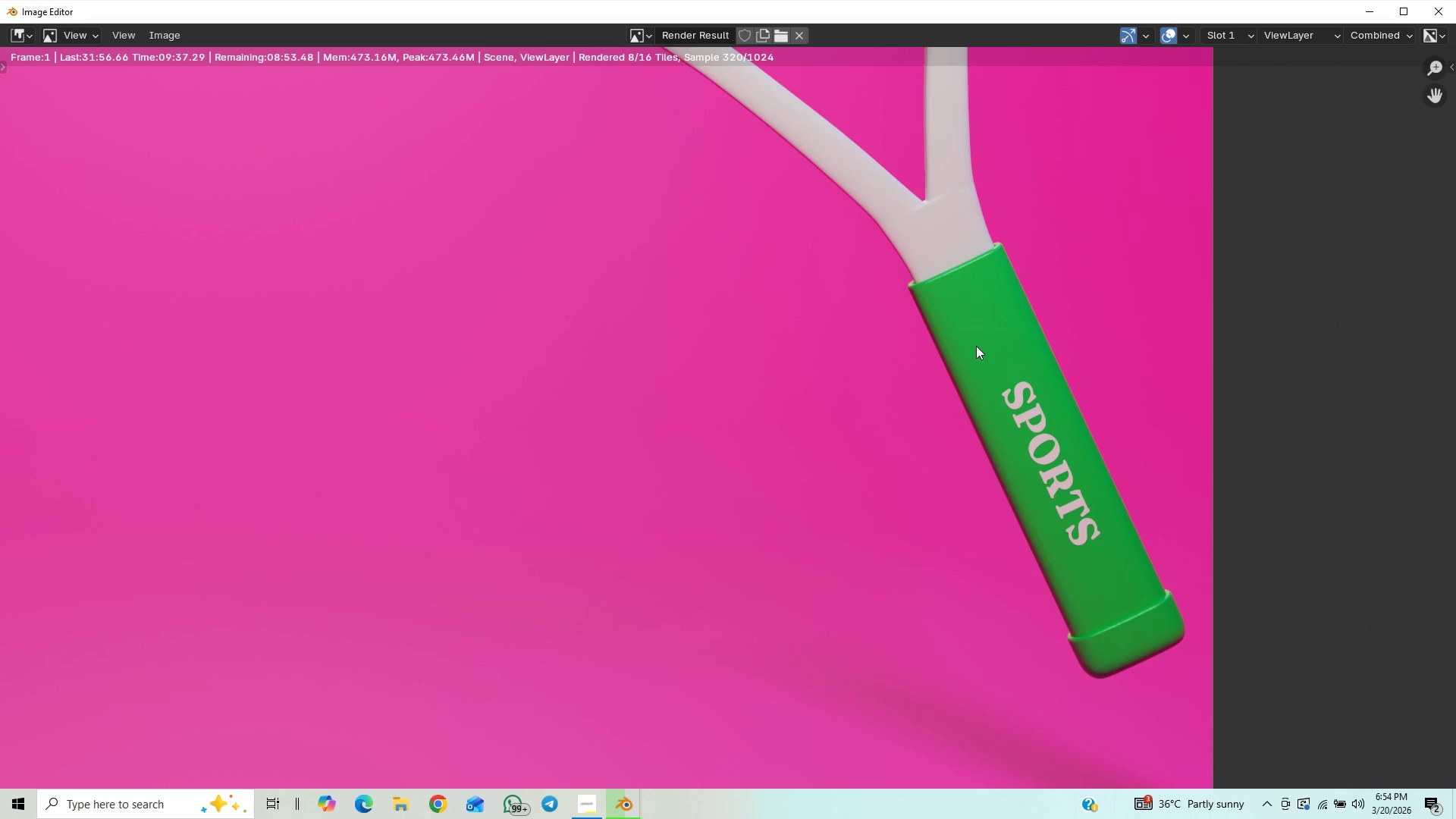 
scroll: coordinate [889, 512], scroll_direction: down, amount: 5.0
 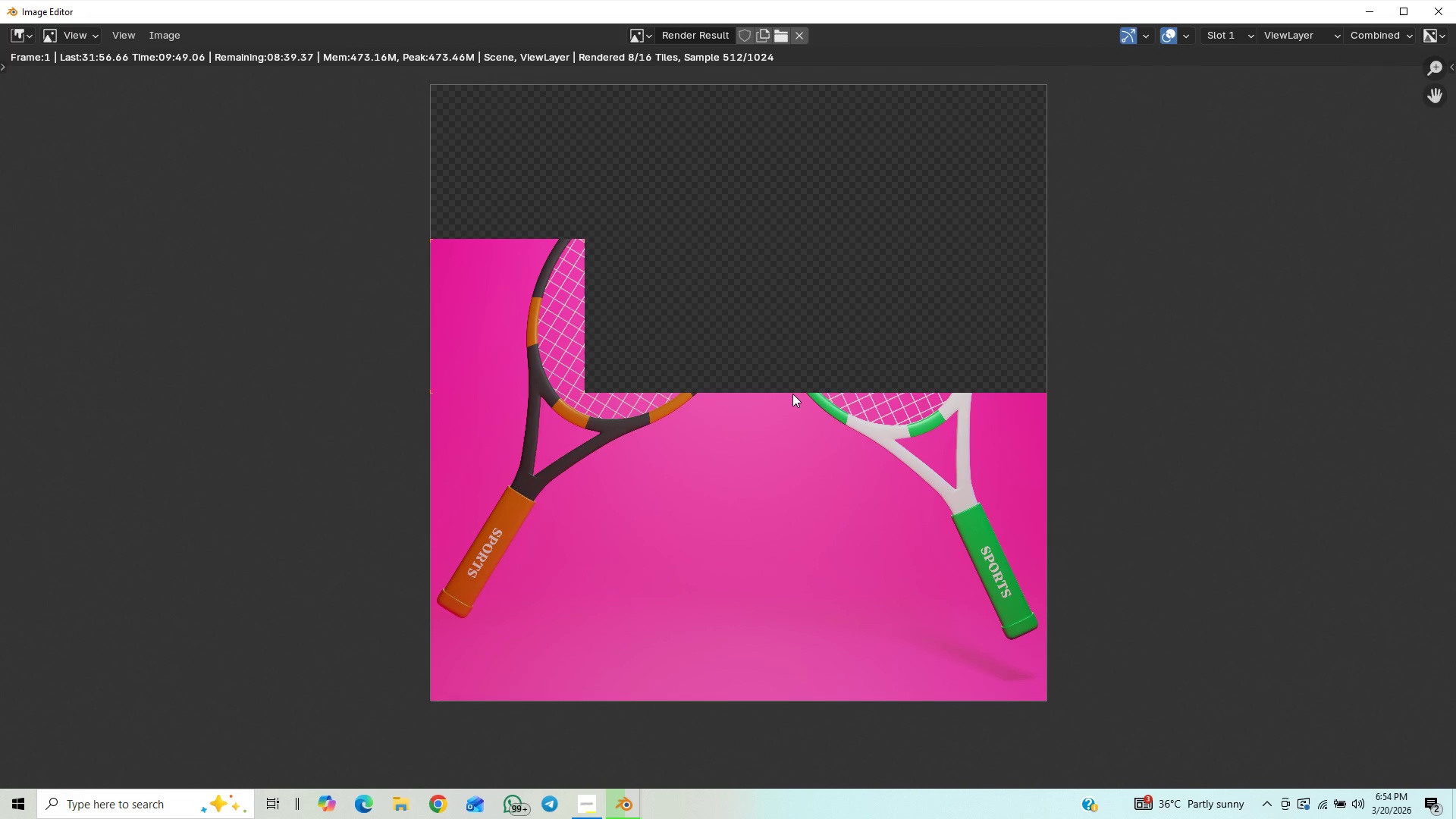 
wait(8.65)
 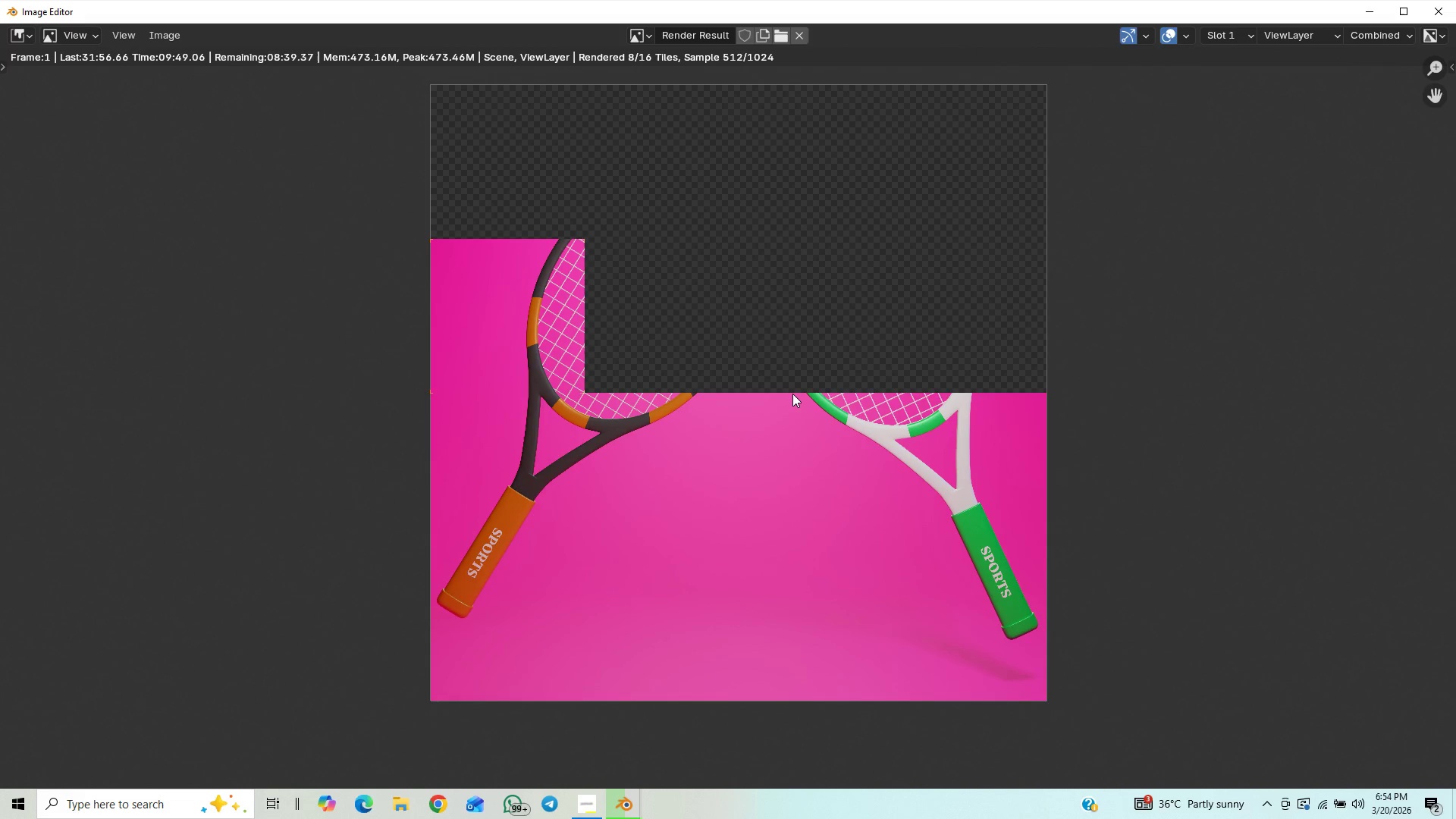 
scroll: coordinate [760, 450], scroll_direction: down, amount: 2.0
 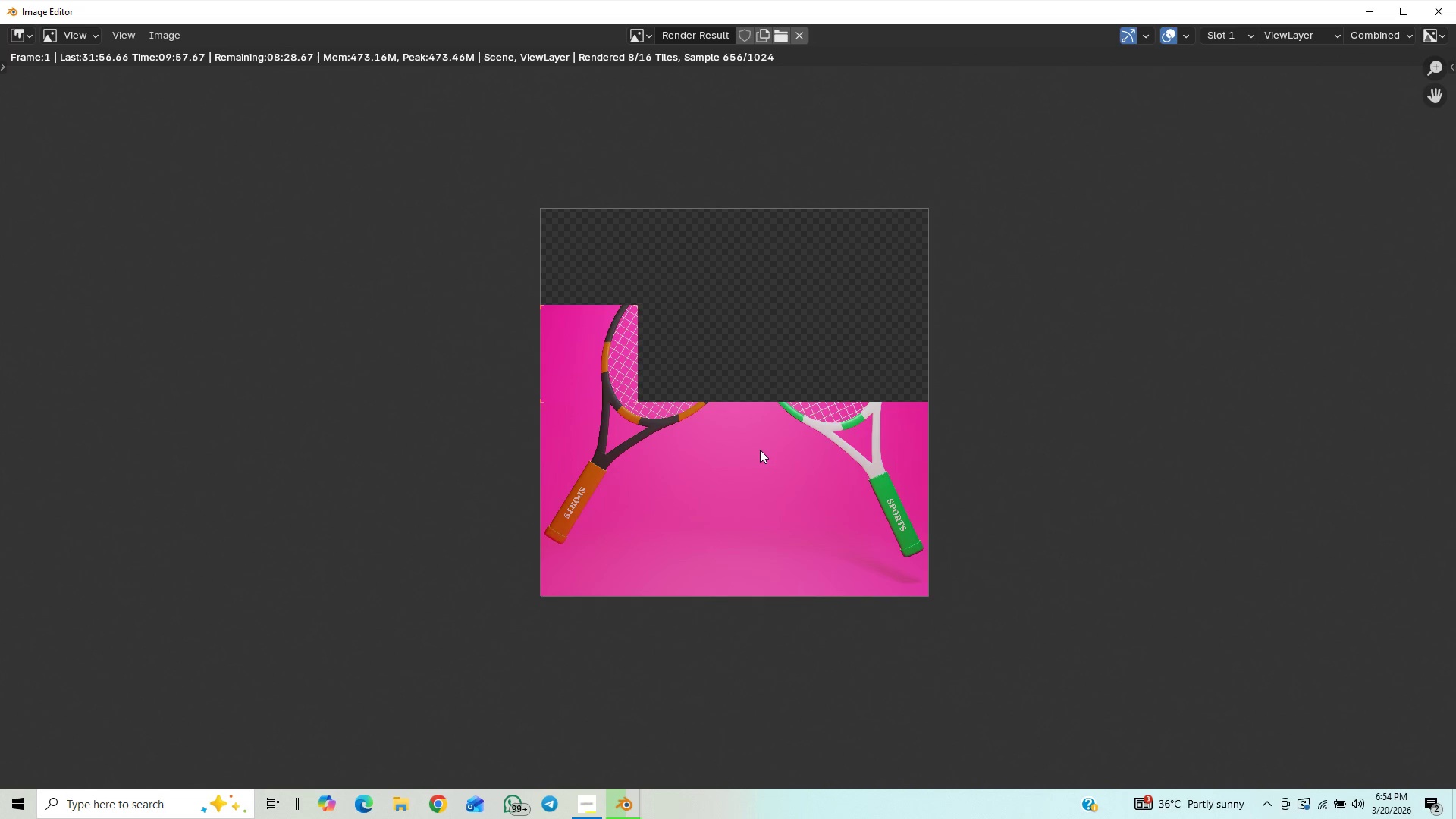 
scroll: coordinate [760, 450], scroll_direction: up, amount: 1.0
 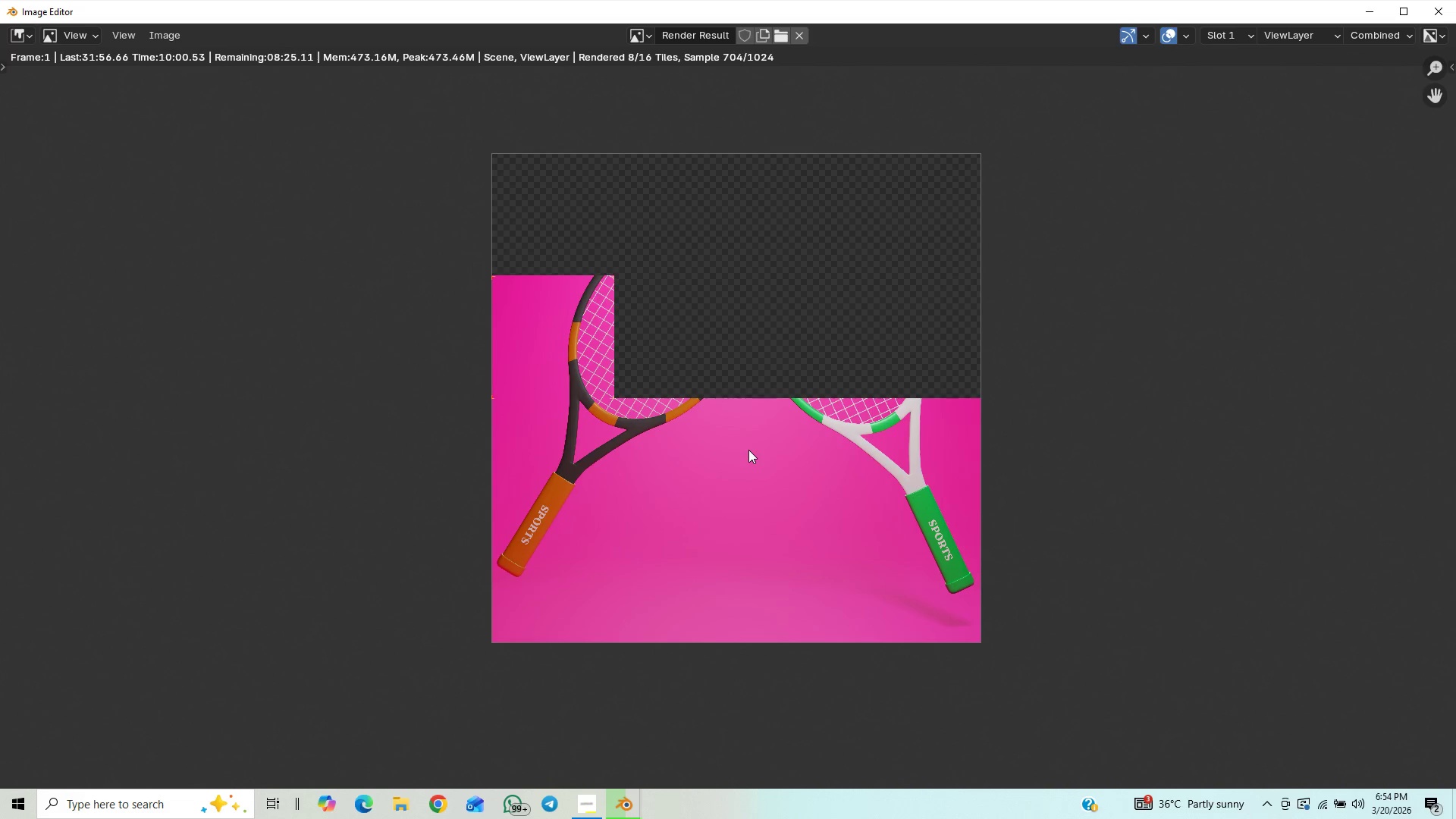 
wait(7.56)
 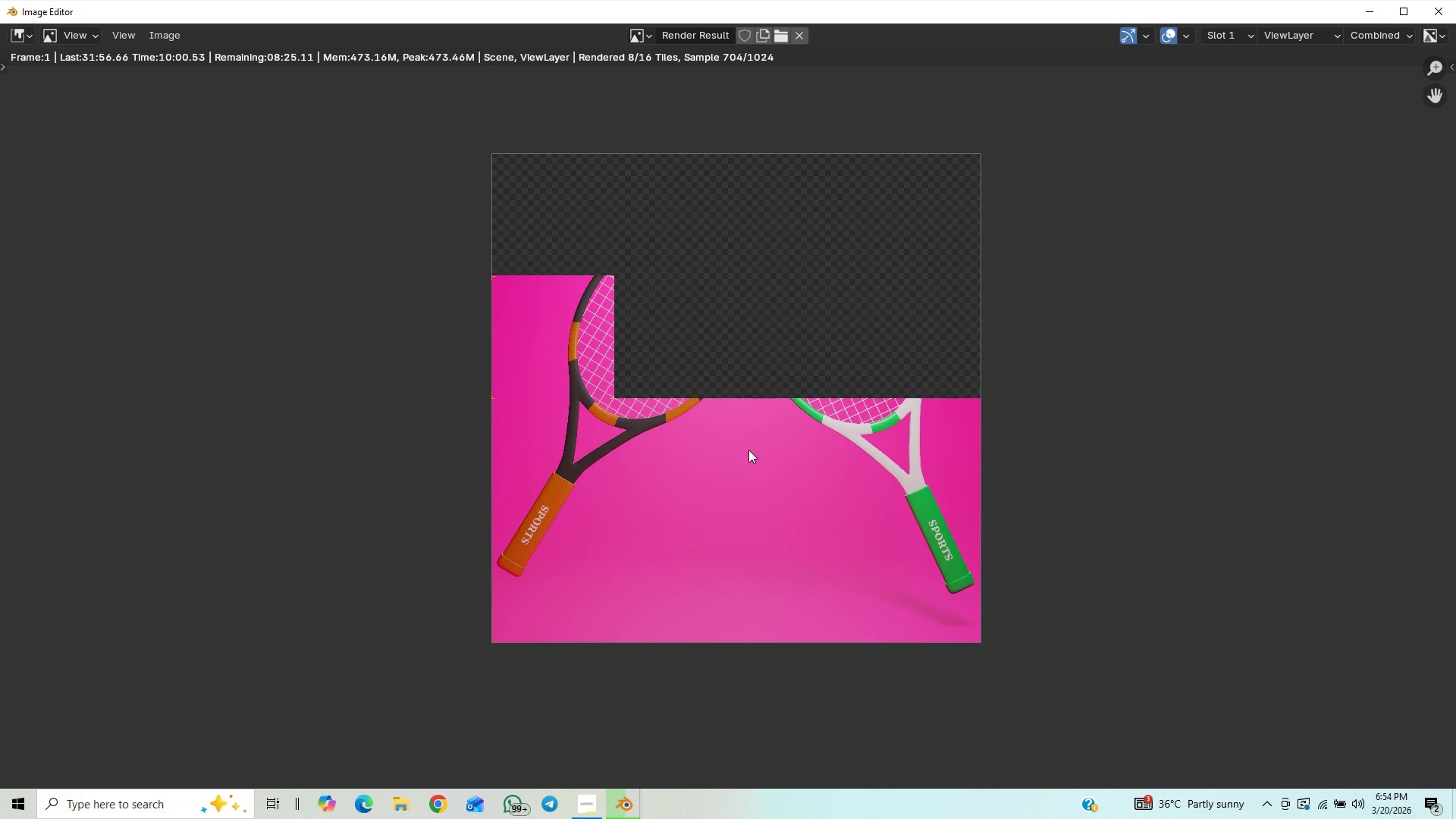 
scroll: coordinate [777, 481], scroll_direction: down, amount: 1.0
 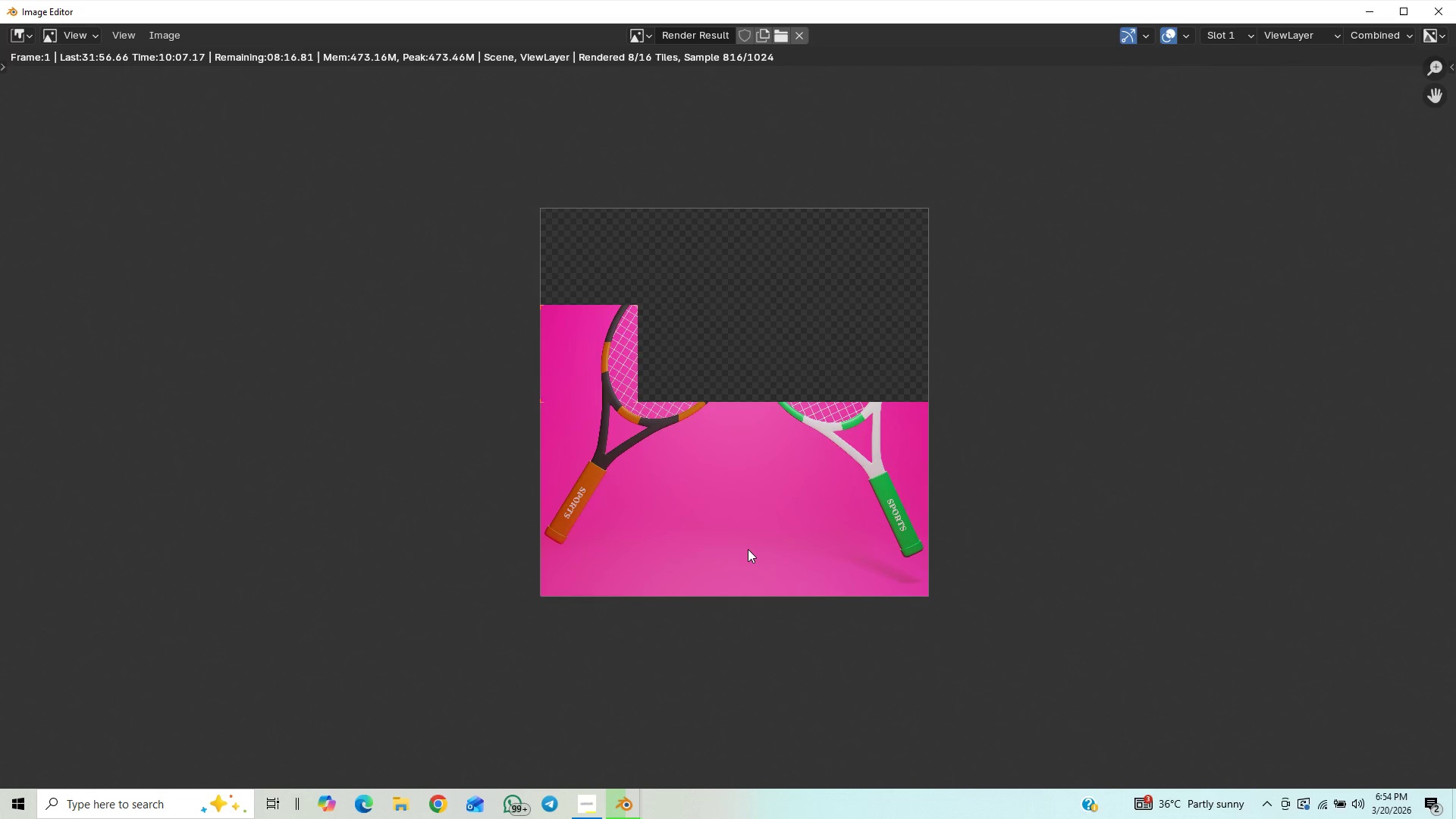 
scroll: coordinate [750, 554], scroll_direction: up, amount: 2.0
 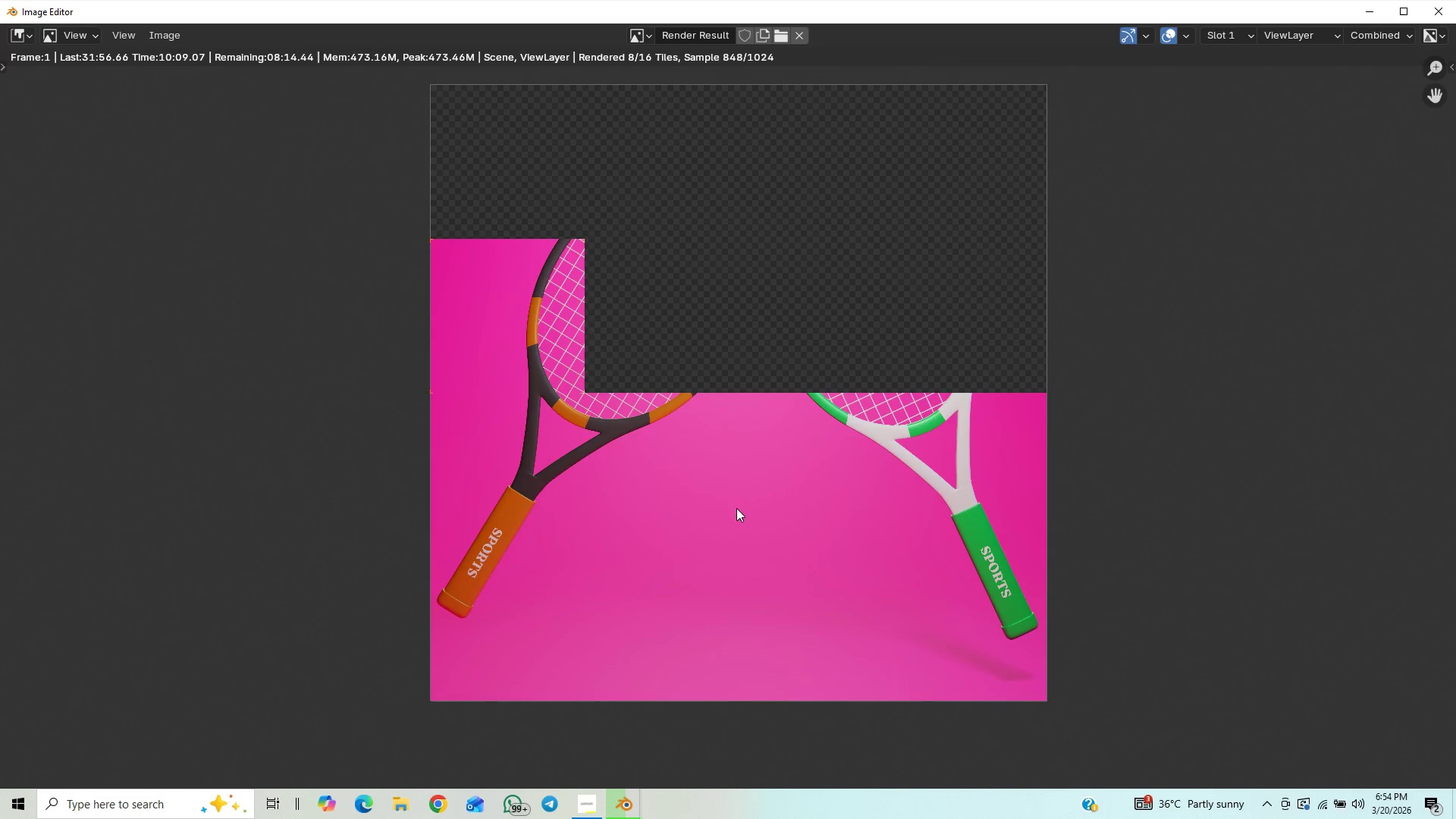 
scroll: coordinate [745, 516], scroll_direction: down, amount: 4.0
 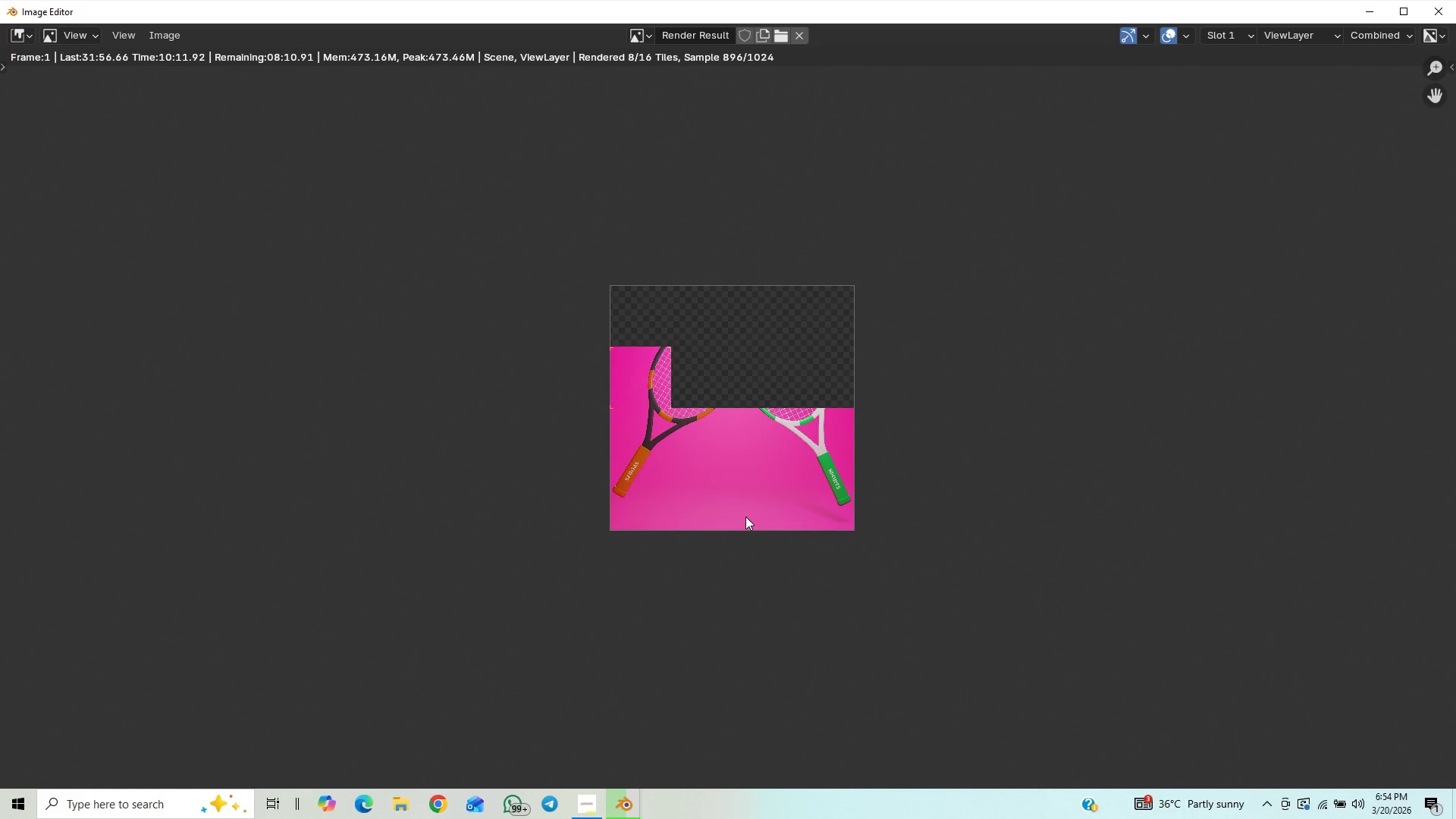 
scroll: coordinate [745, 518], scroll_direction: up, amount: 2.0
 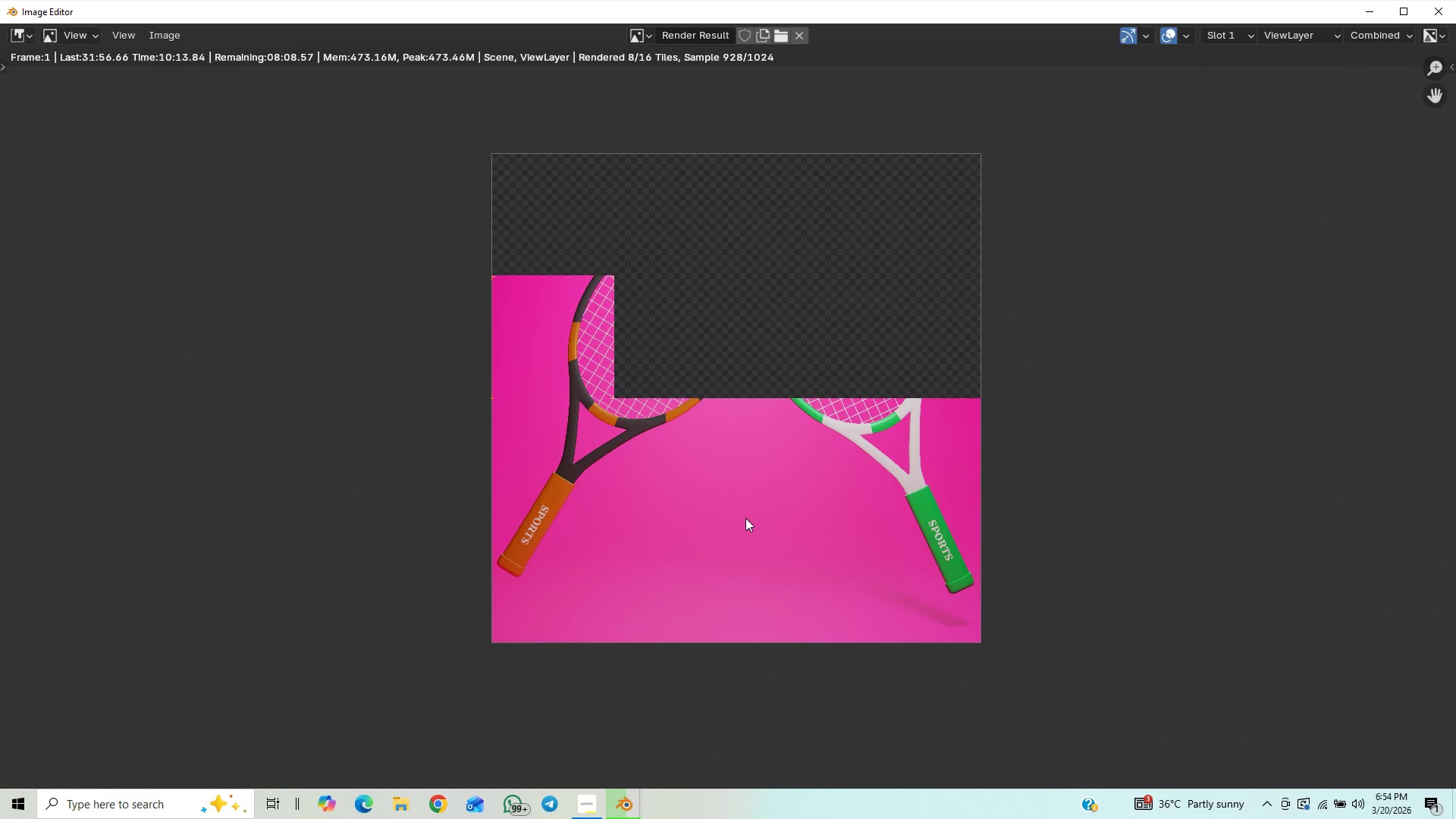 
scroll: coordinate [745, 518], scroll_direction: down, amount: 1.0
 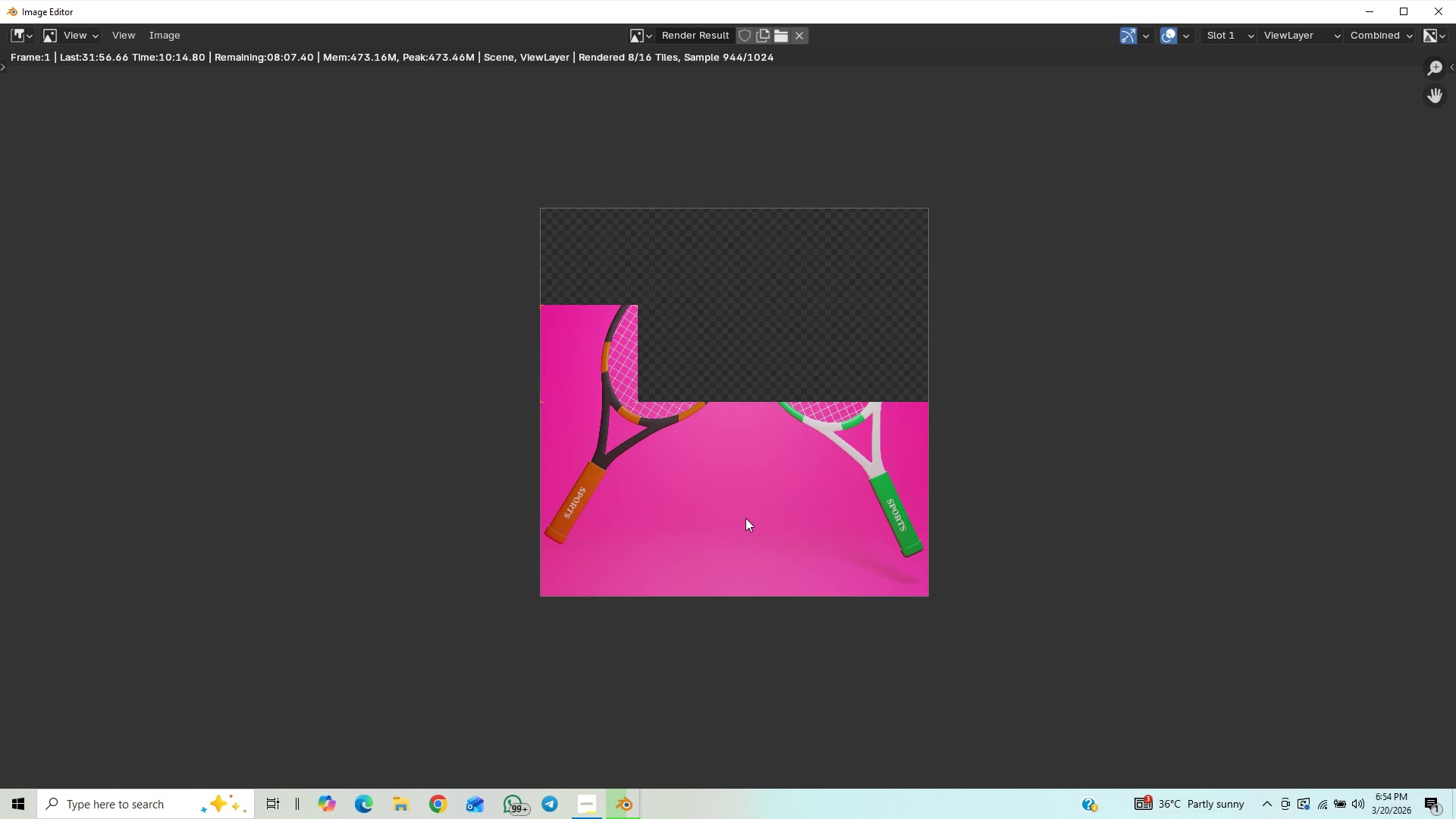 
scroll: coordinate [745, 518], scroll_direction: up, amount: 1.0
 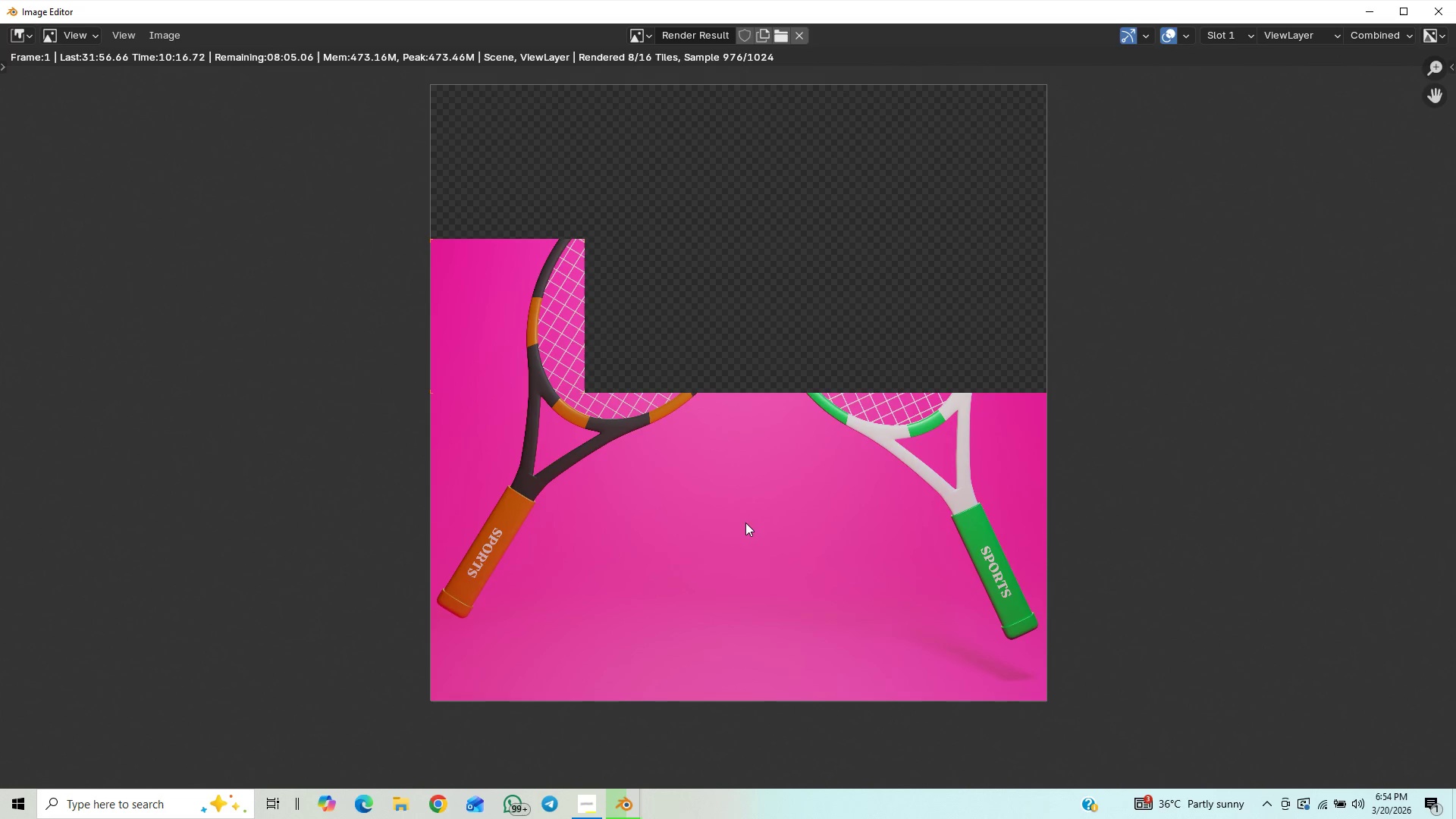 
scroll: coordinate [745, 527], scroll_direction: down, amount: 1.0
 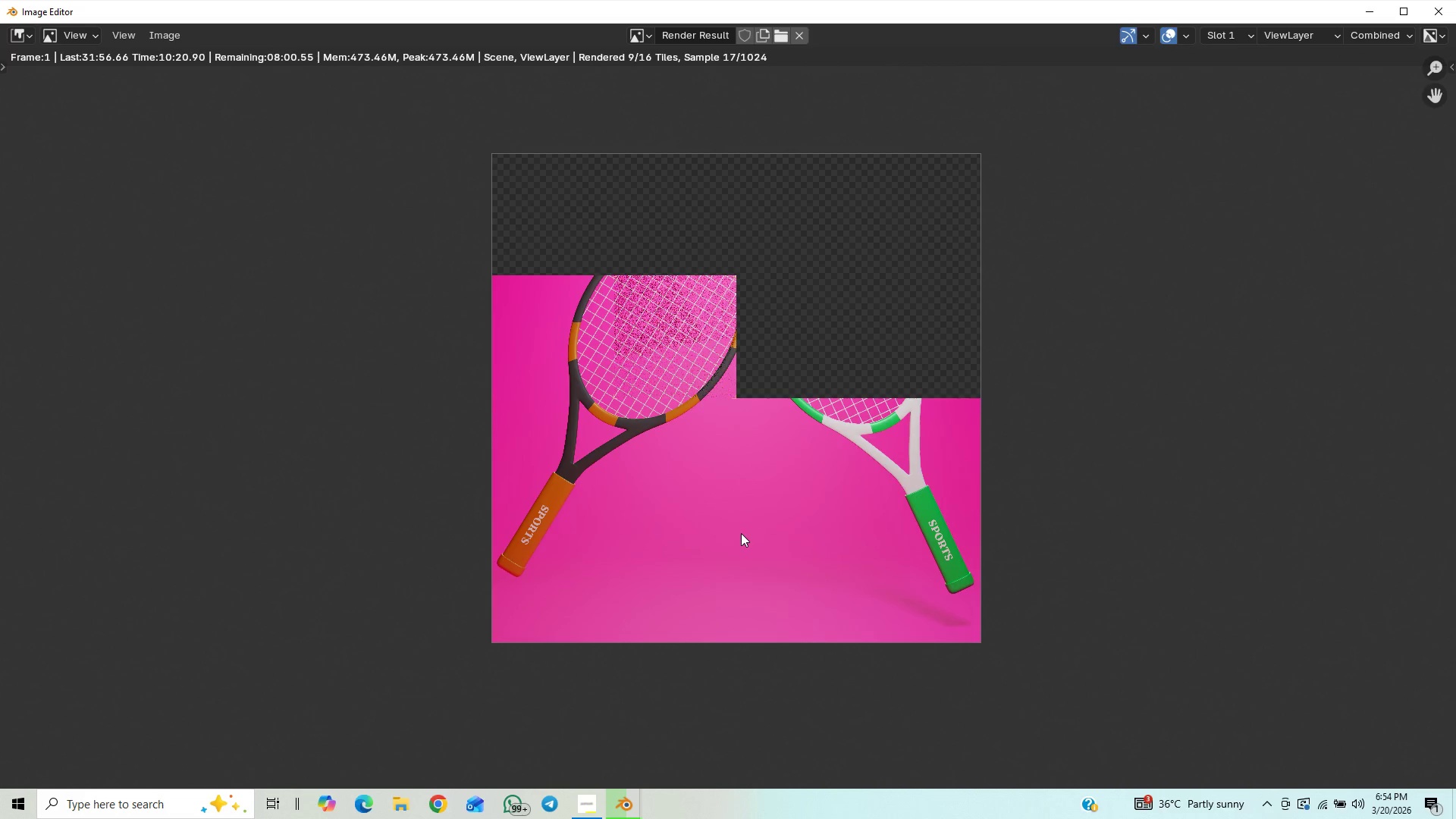 
wait(5.05)
 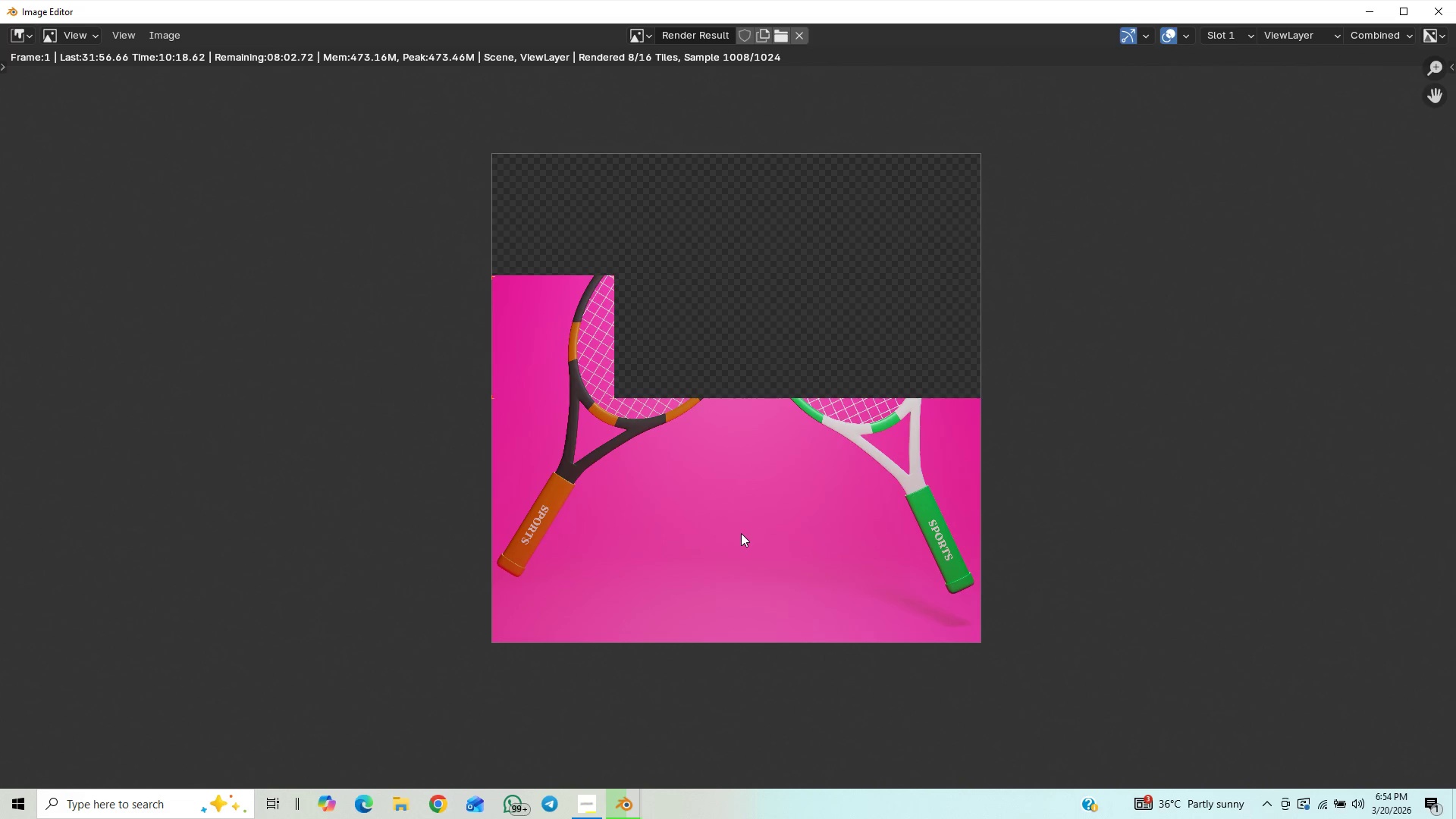 
key(Control+S)
 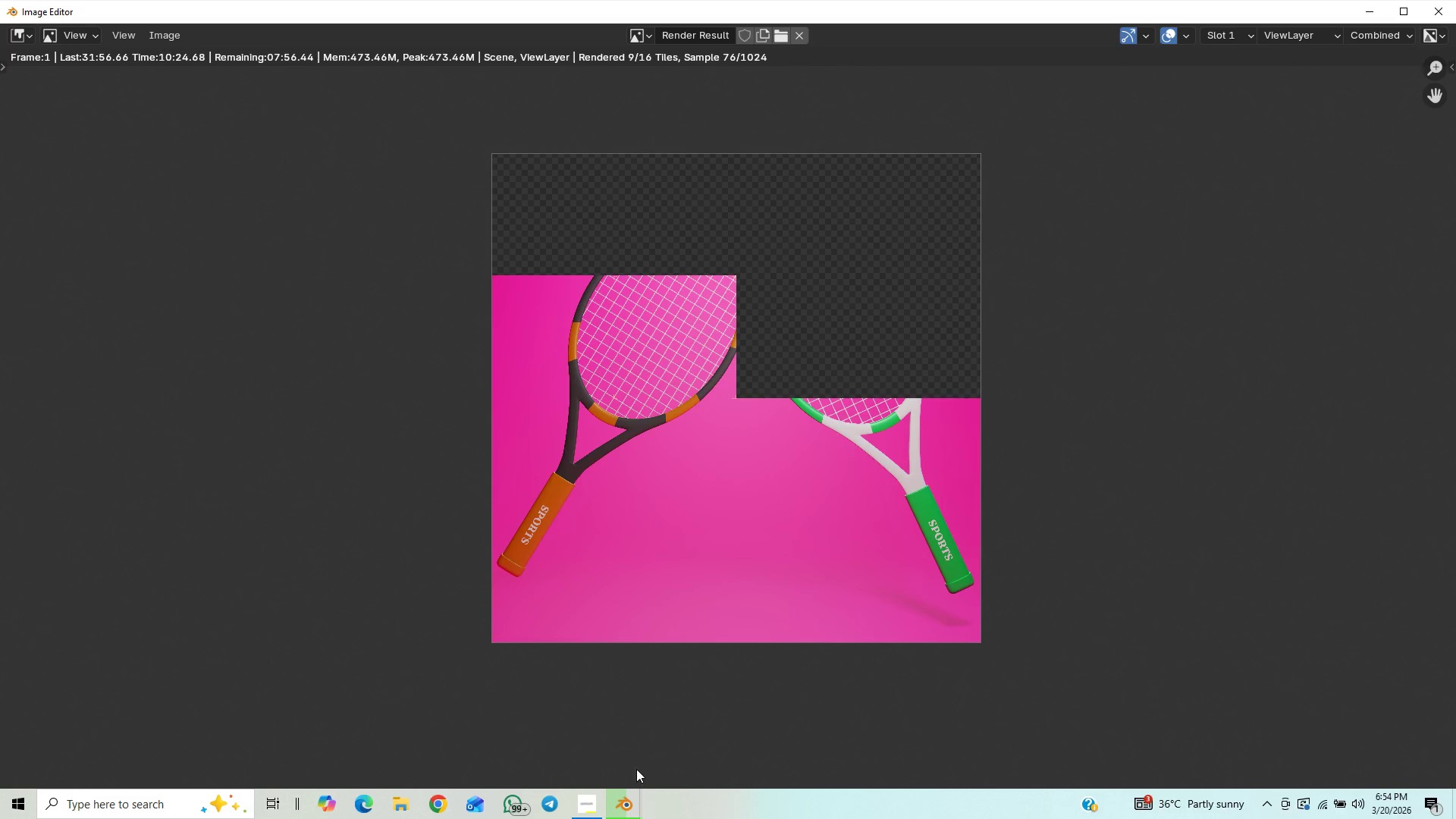 
left_click([586, 816])